 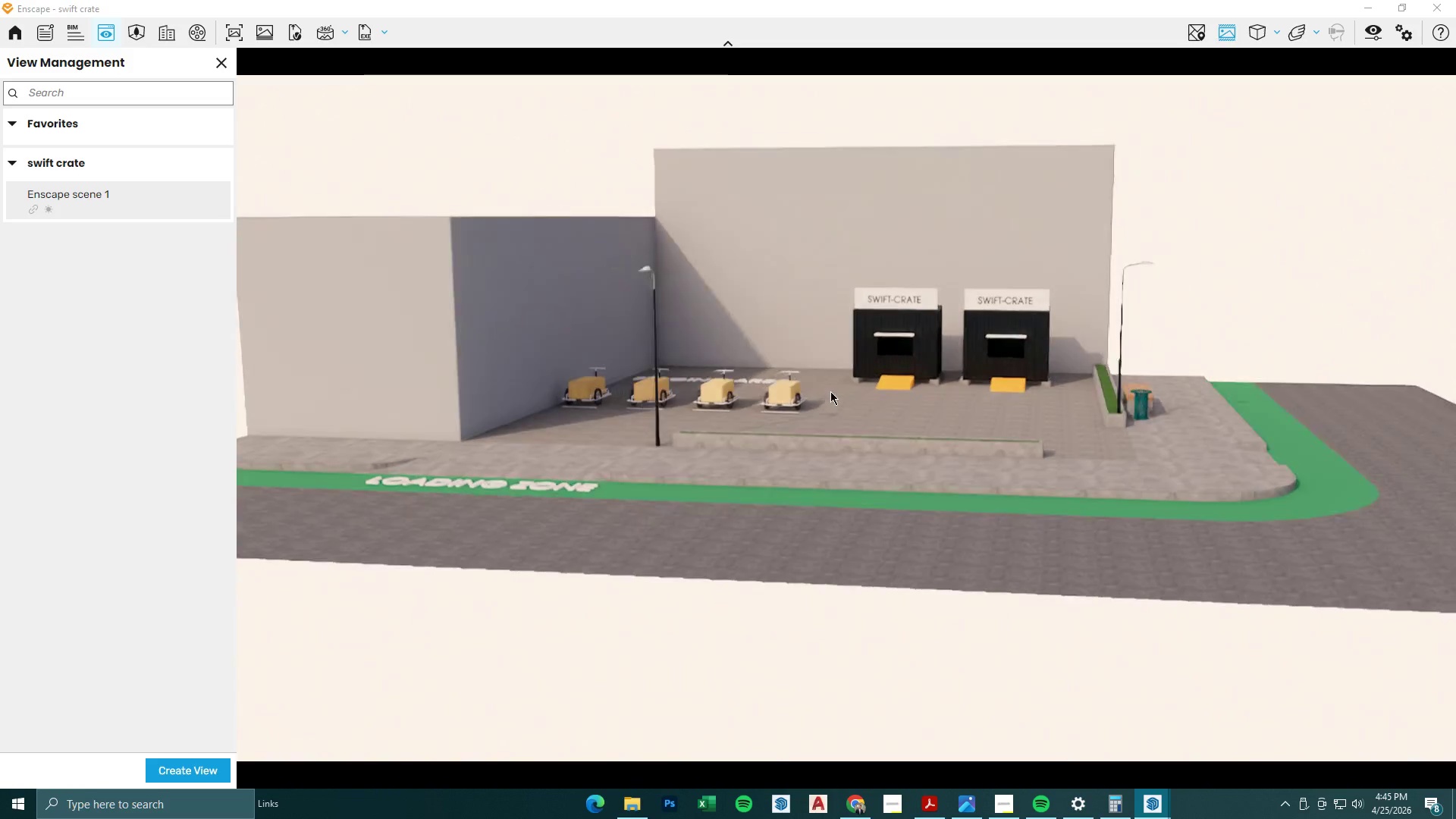 
key(Shift+E)
 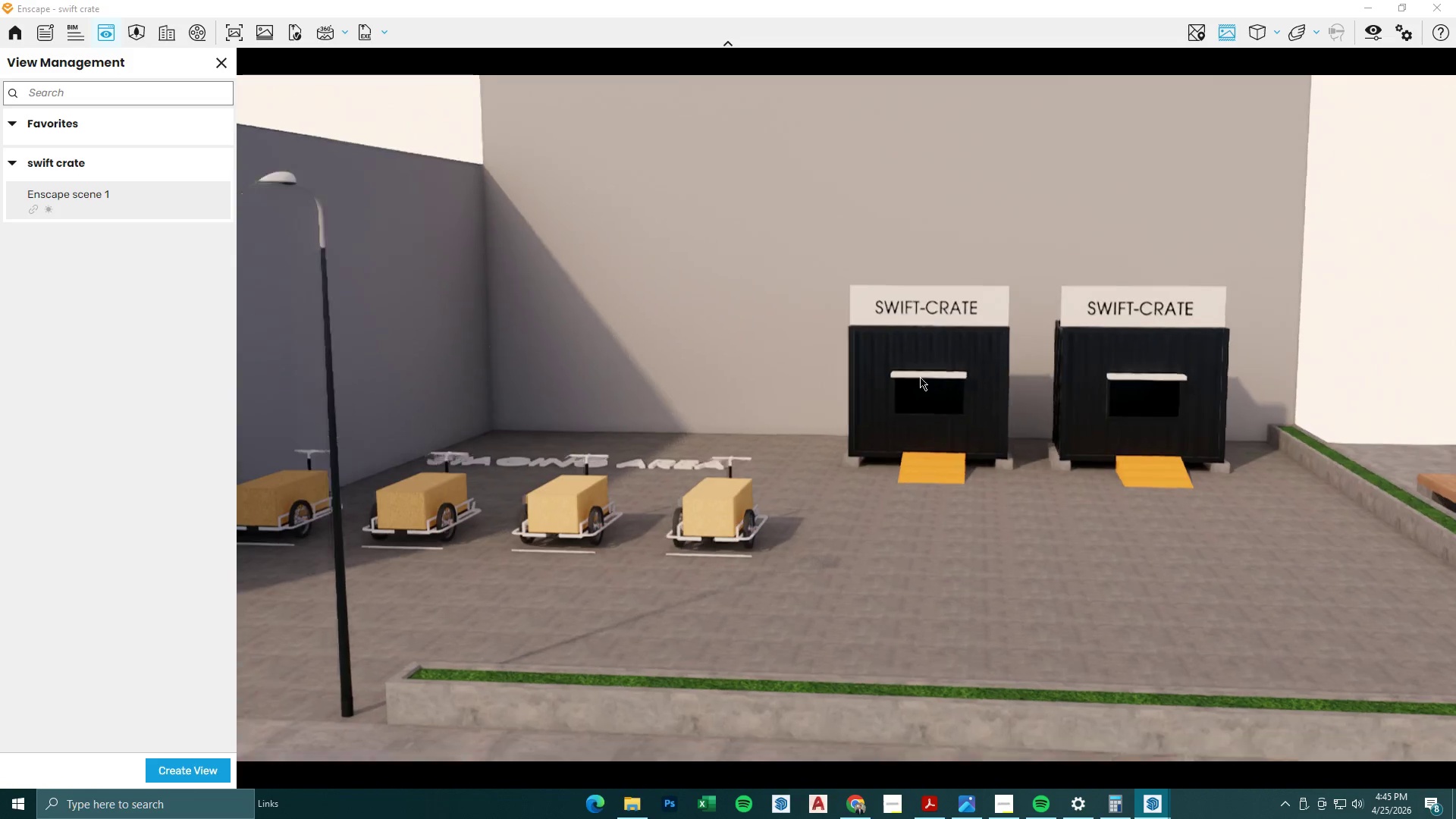 
hold_key(key=W, duration=0.67)
 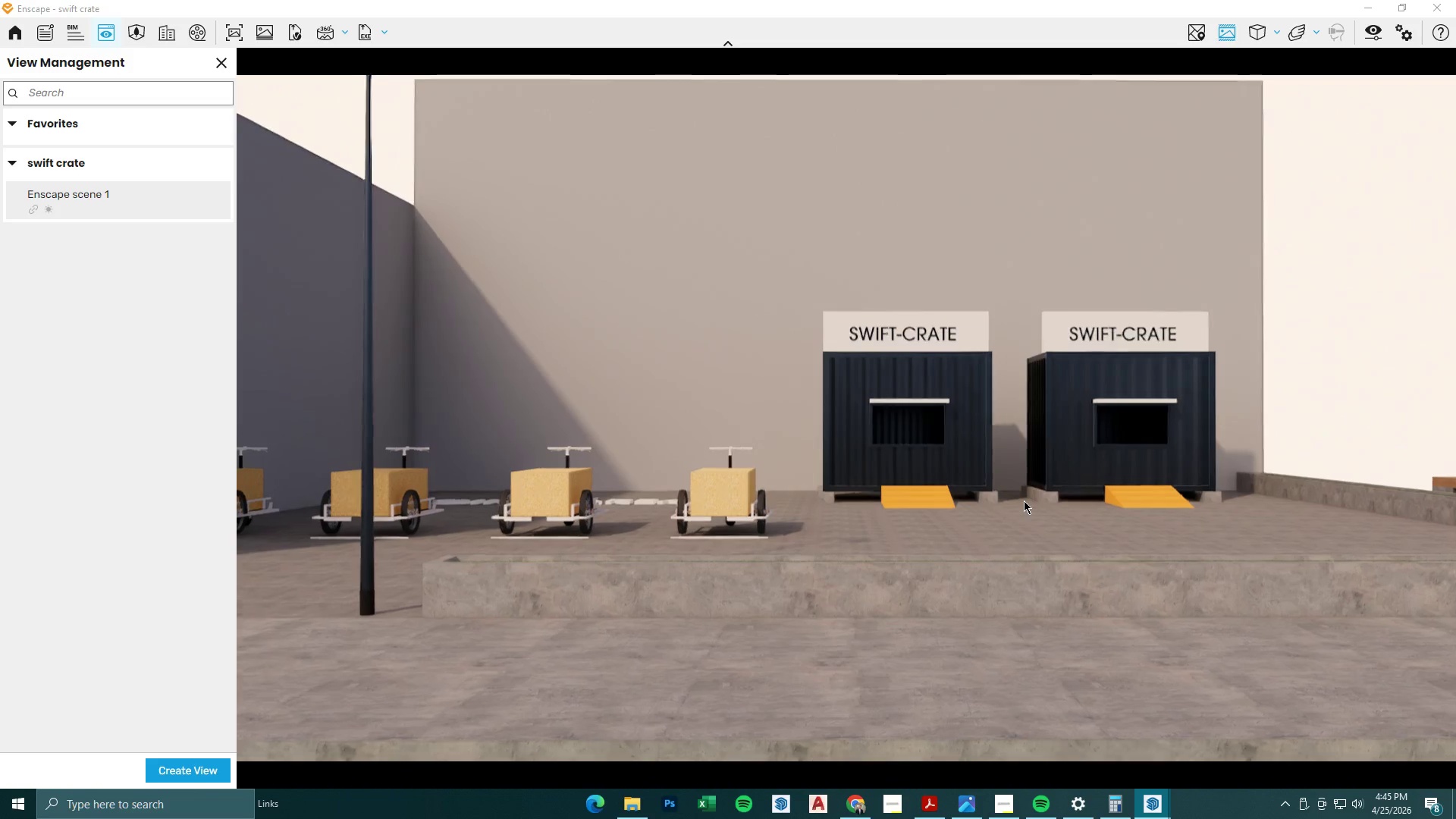 
type(edds)
 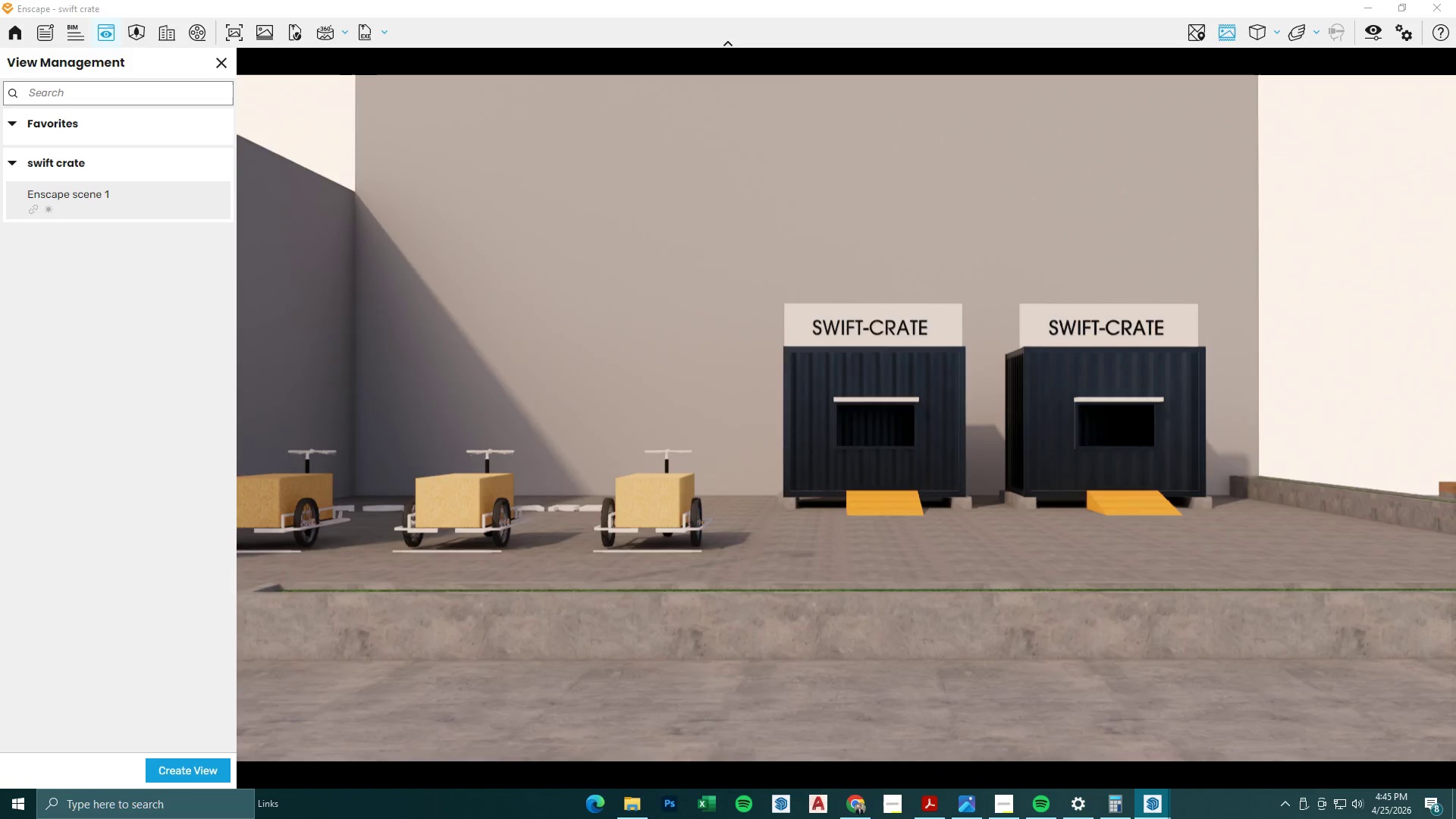 
hold_key(key=W, duration=1.06)
 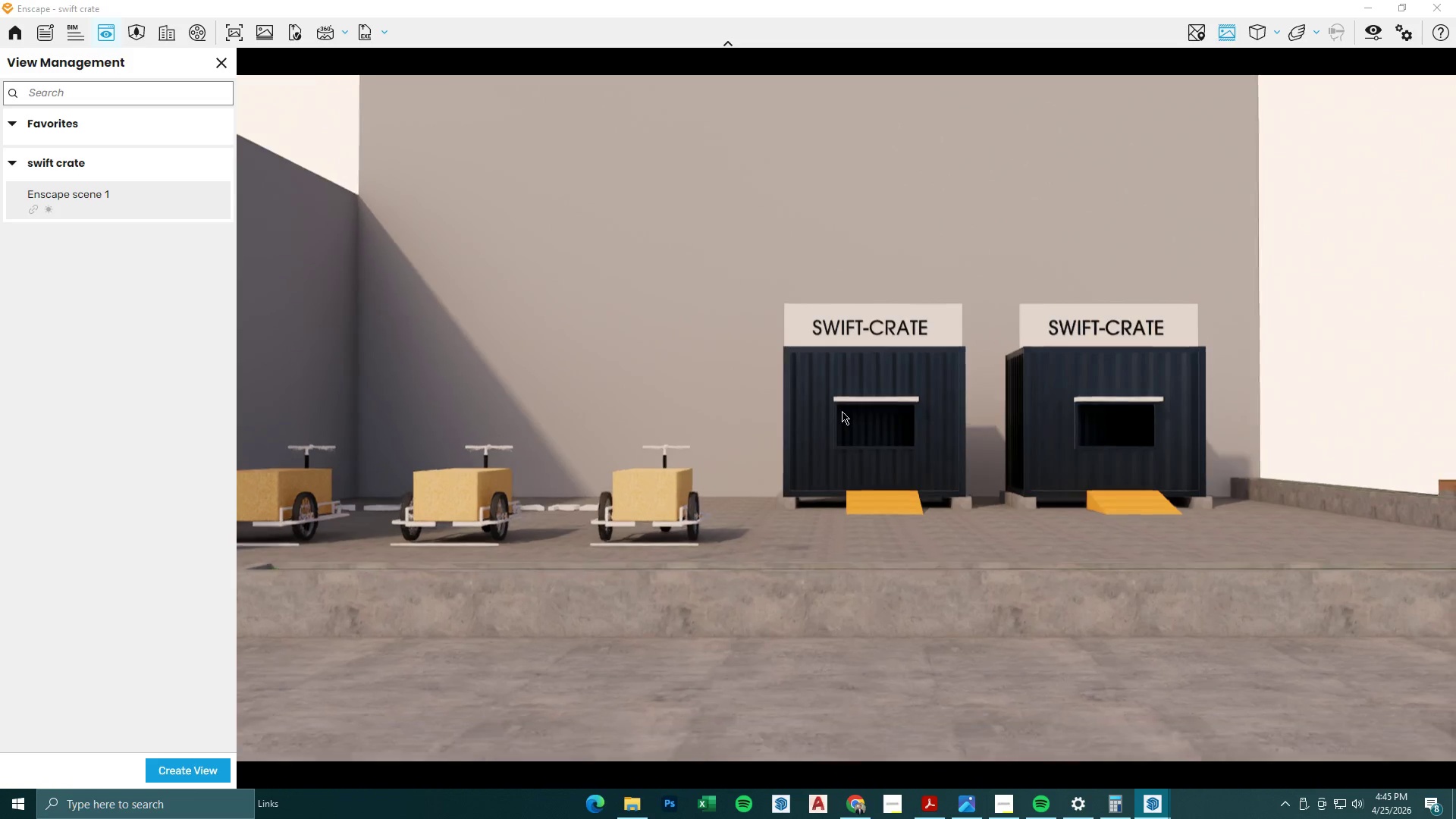 
type(ew)
 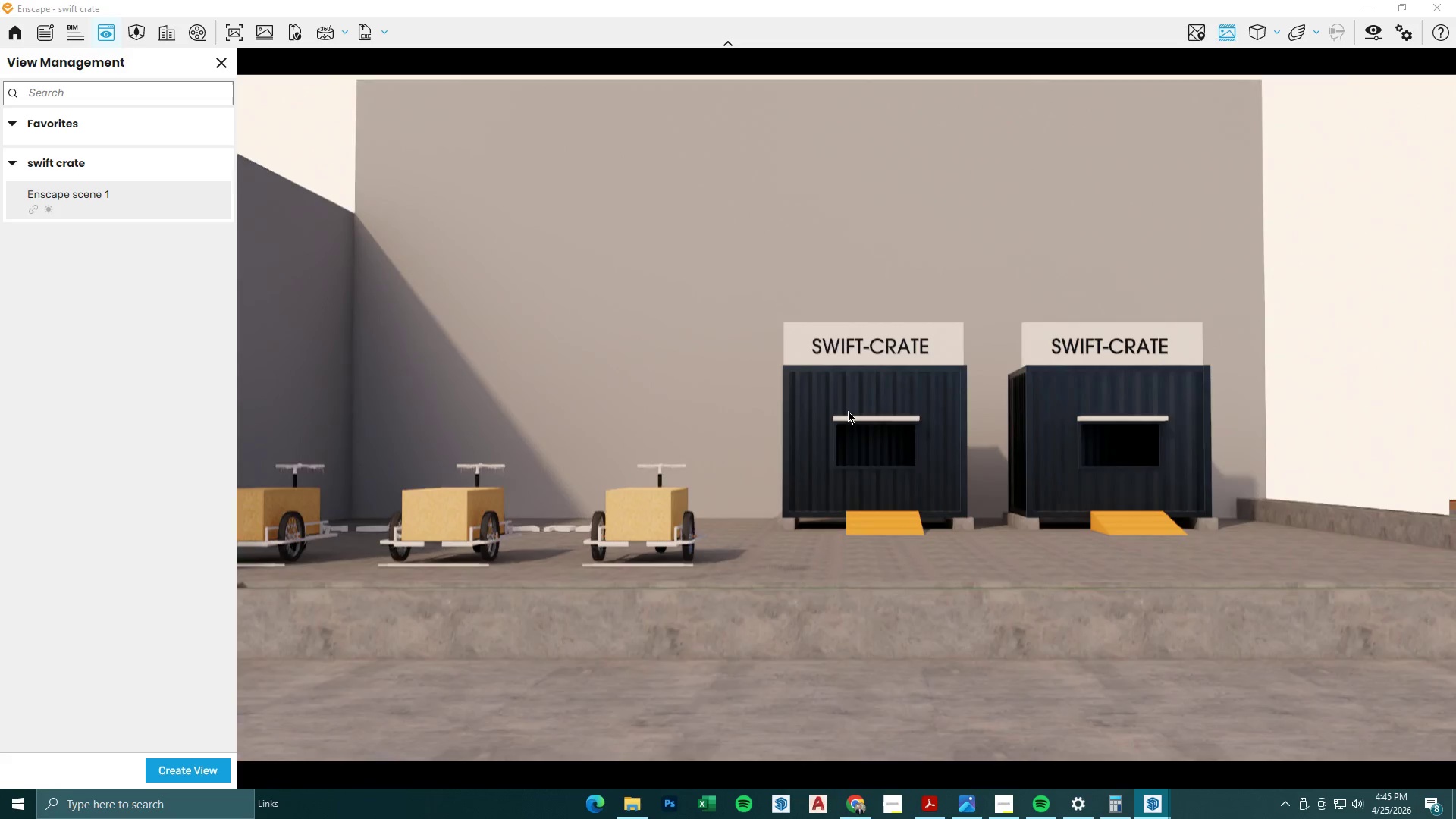 
type(es)
 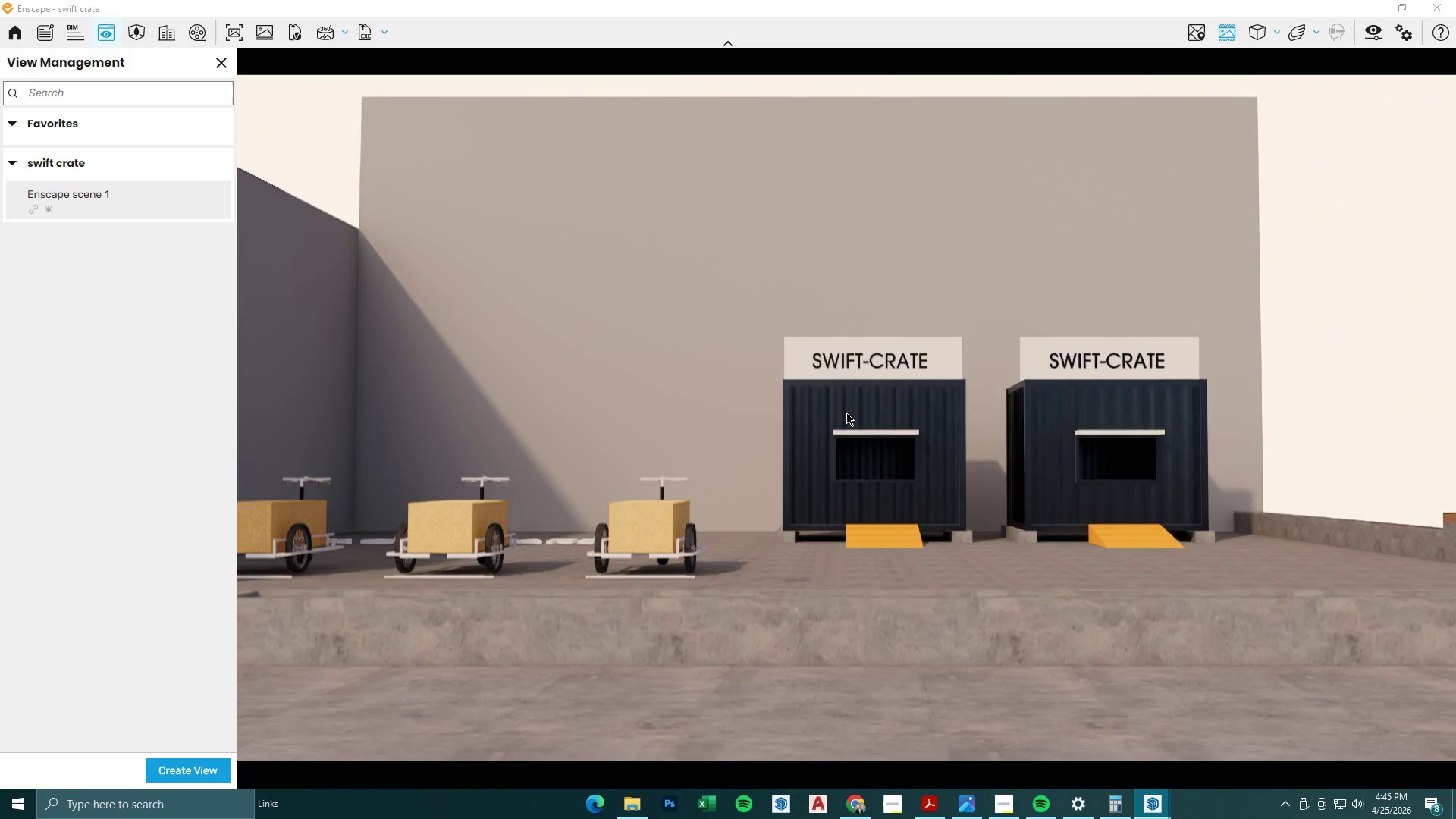 
key(E)
 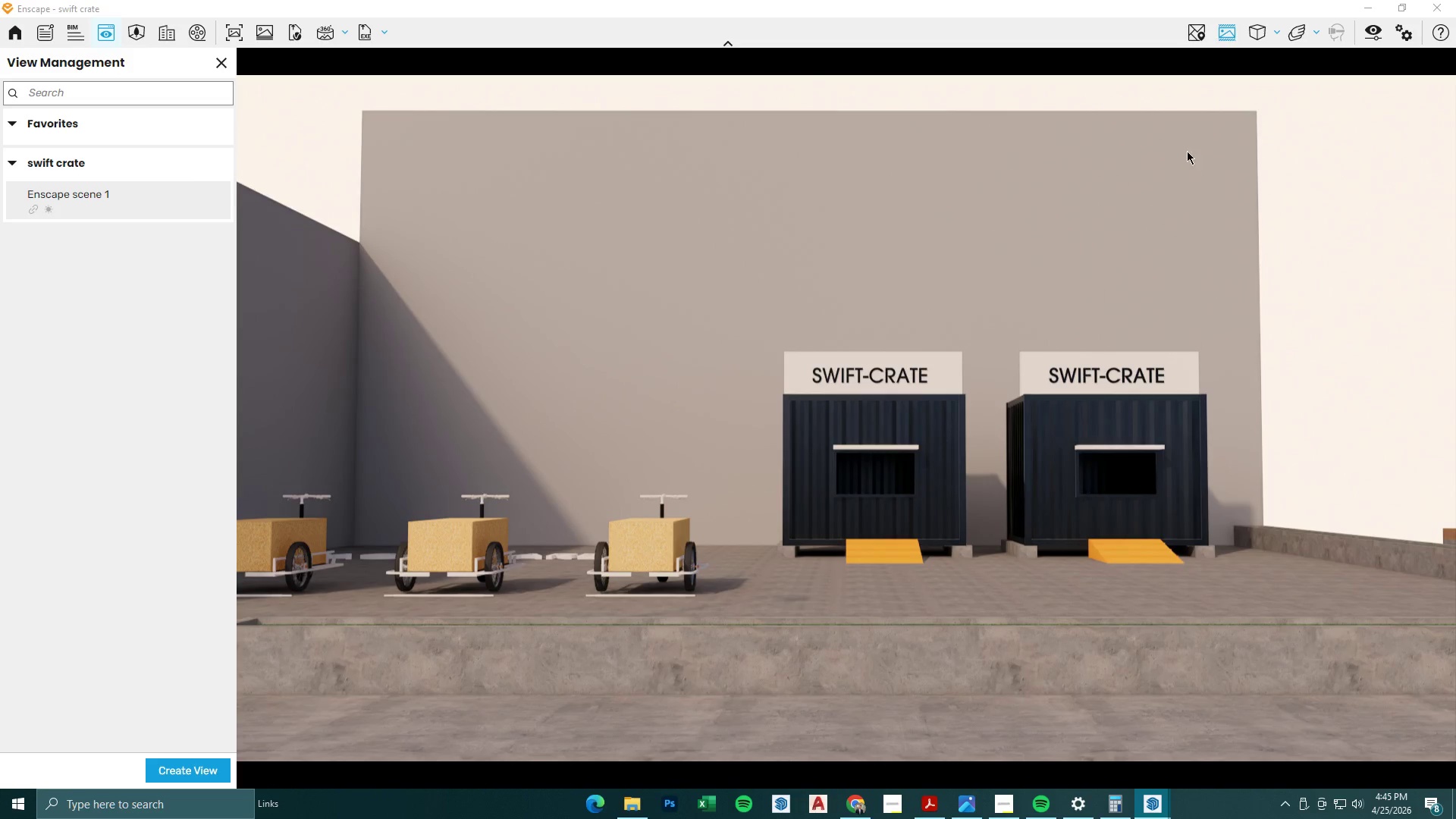 
left_click([1272, 24])
 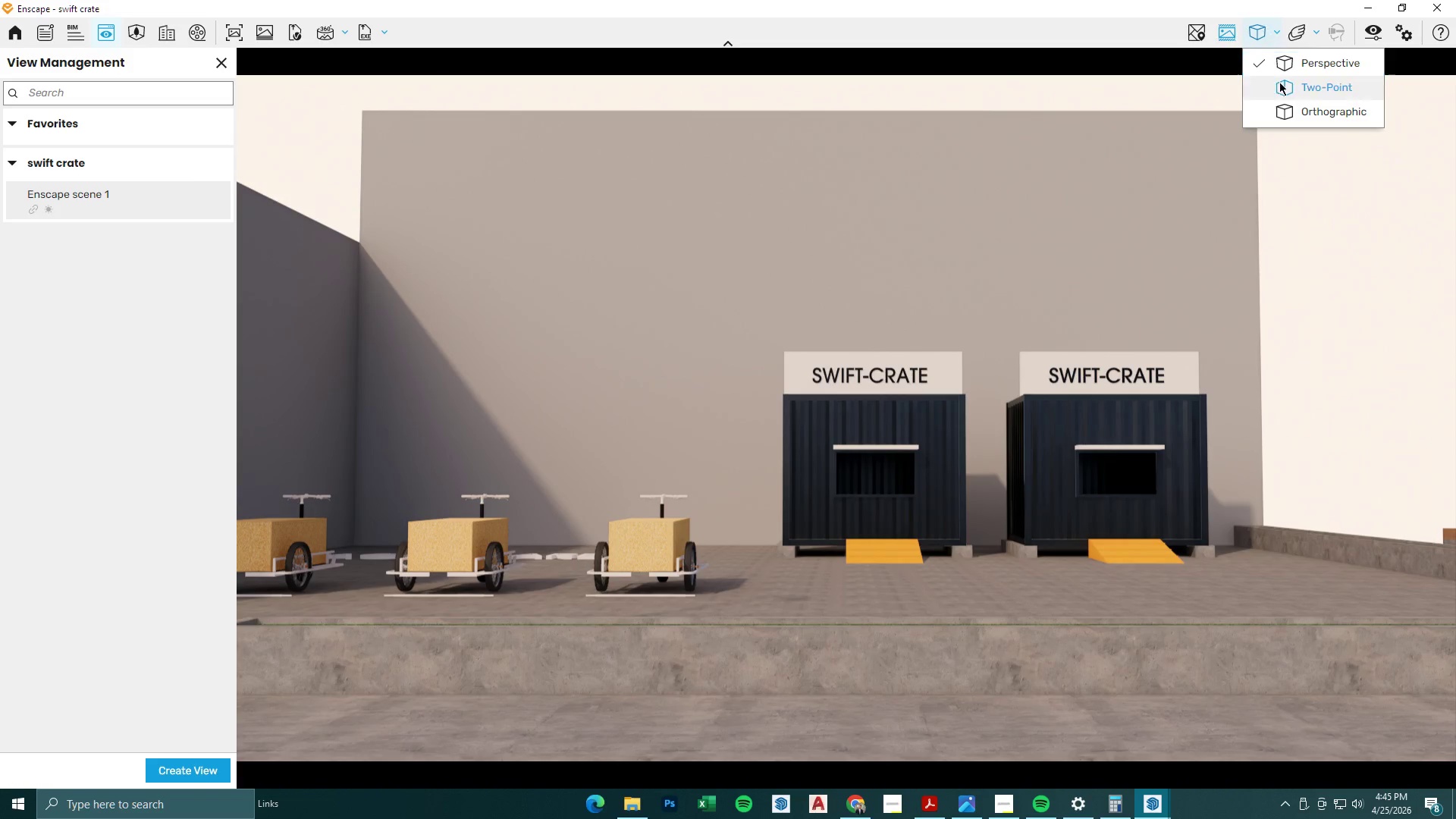 
left_click([1283, 88])
 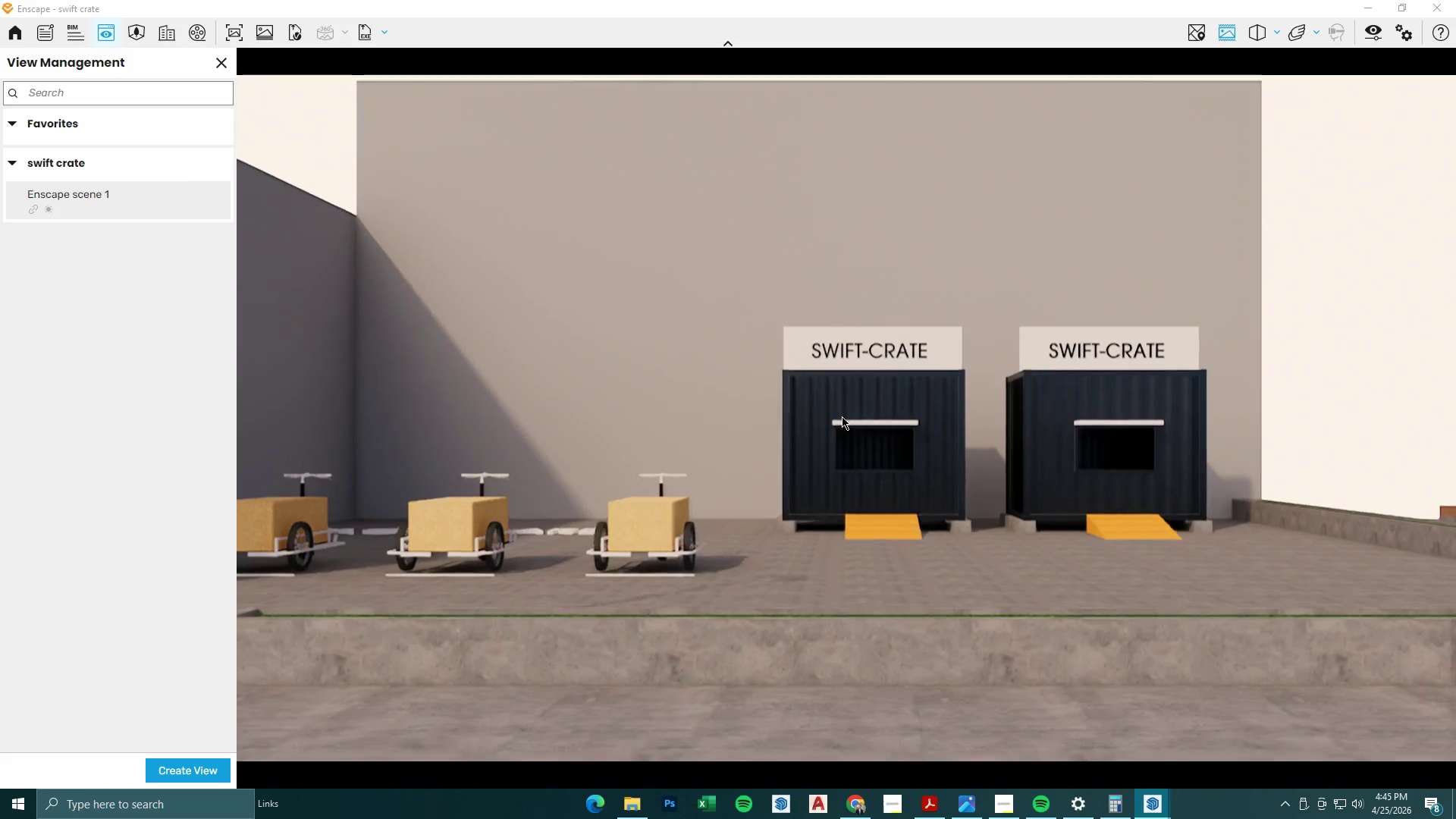 
type(wqe)
 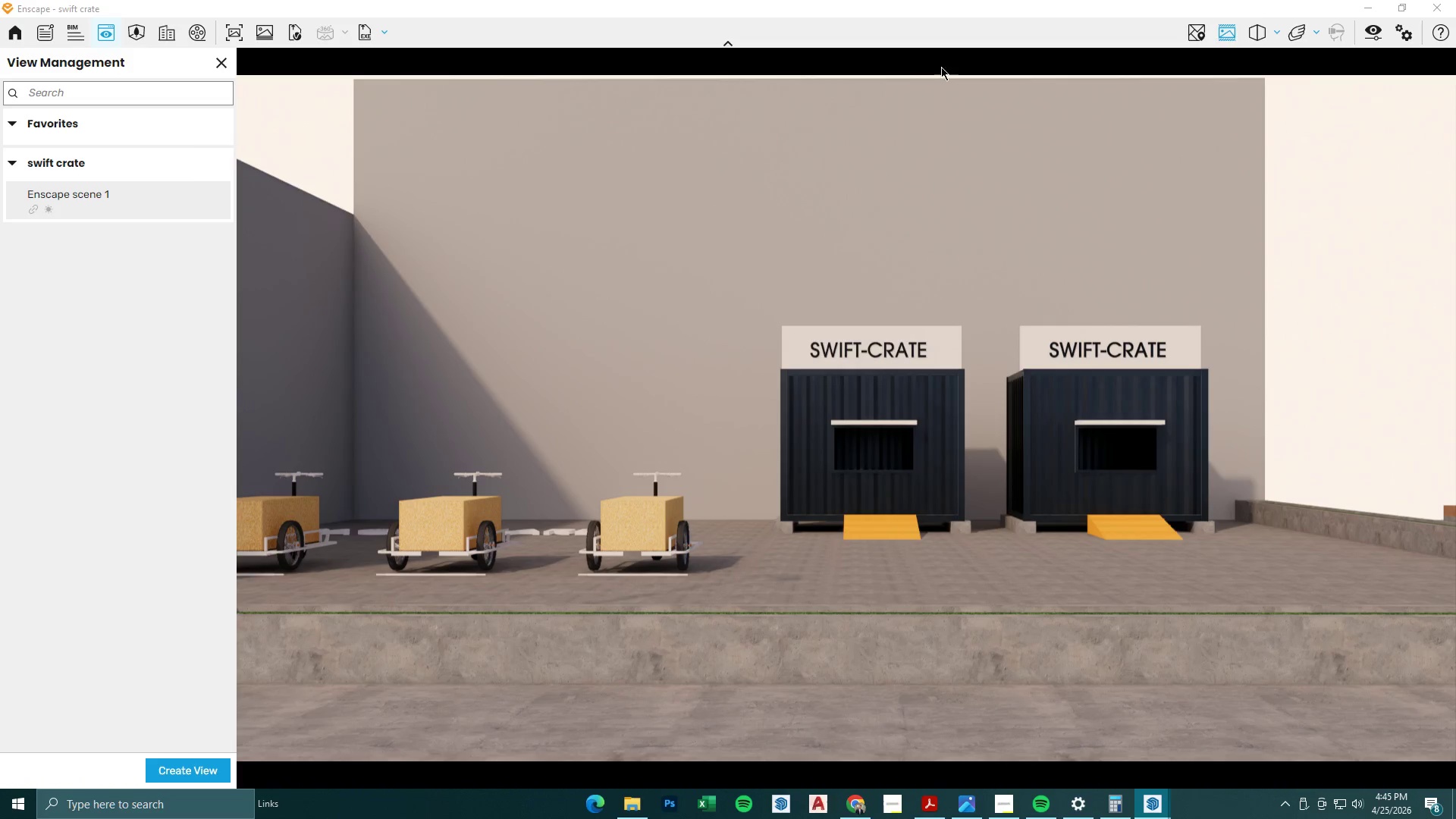 
left_click([1367, 33])
 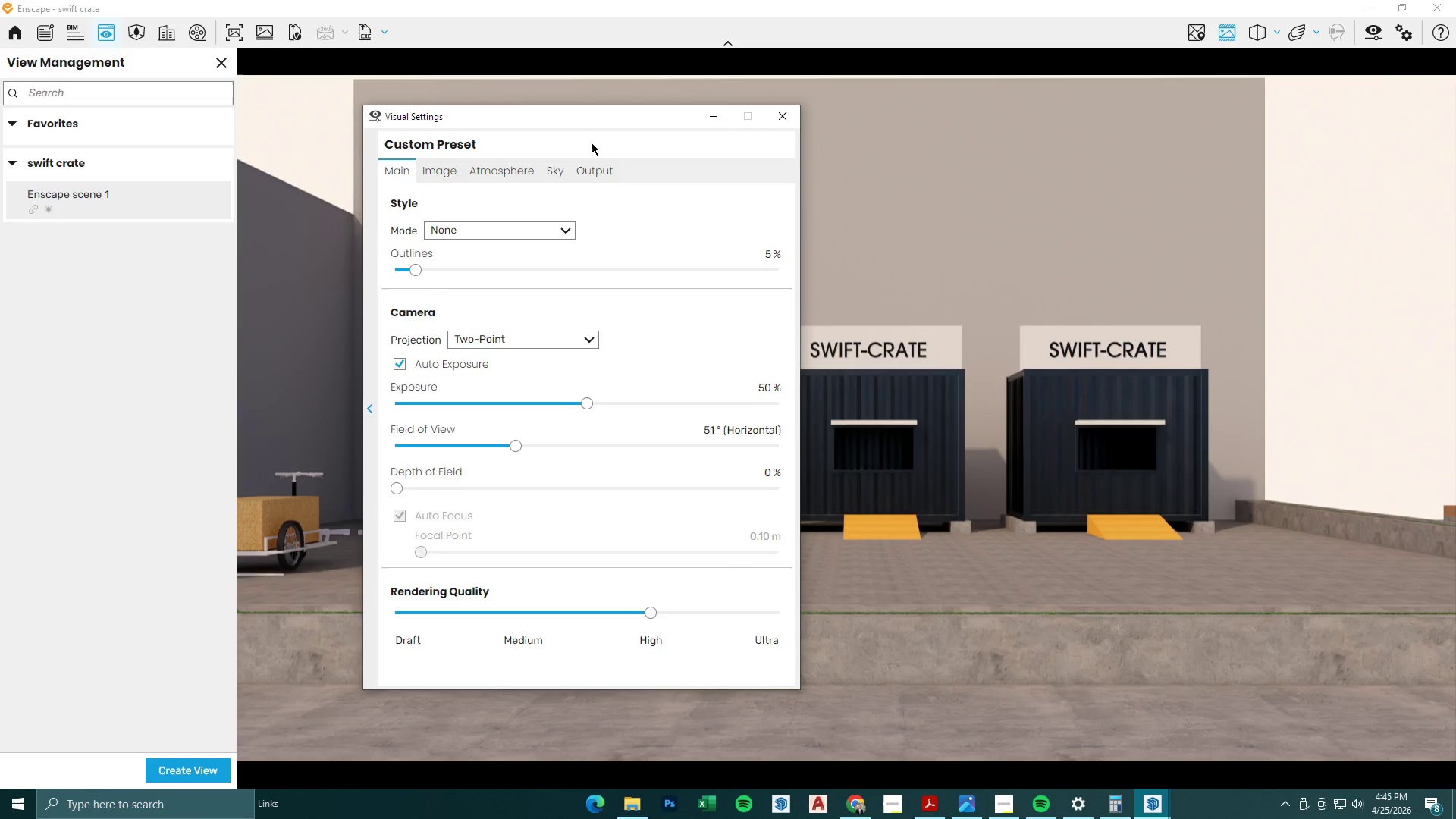 
left_click([711, 121])
 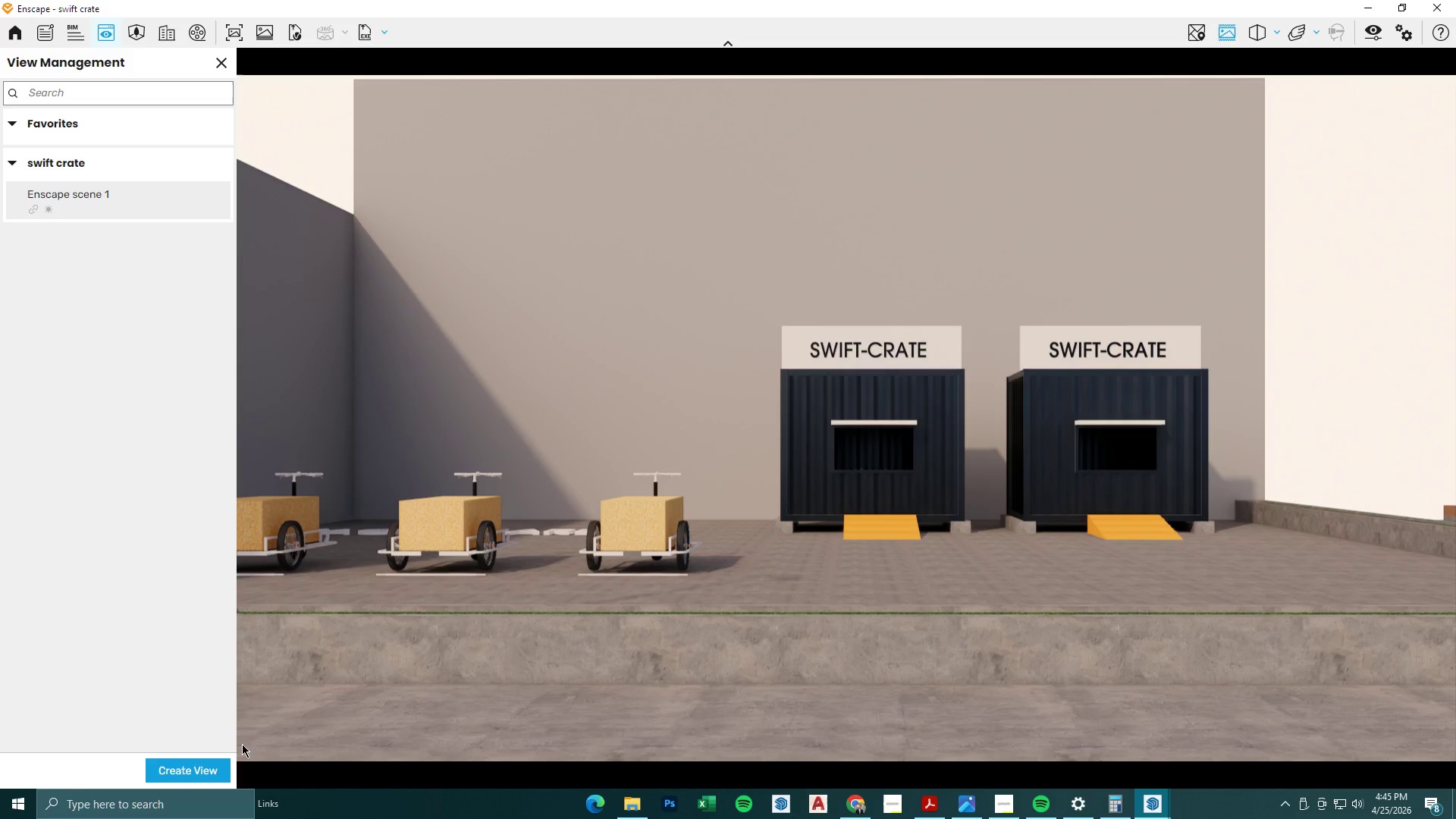 
left_click([191, 764])
 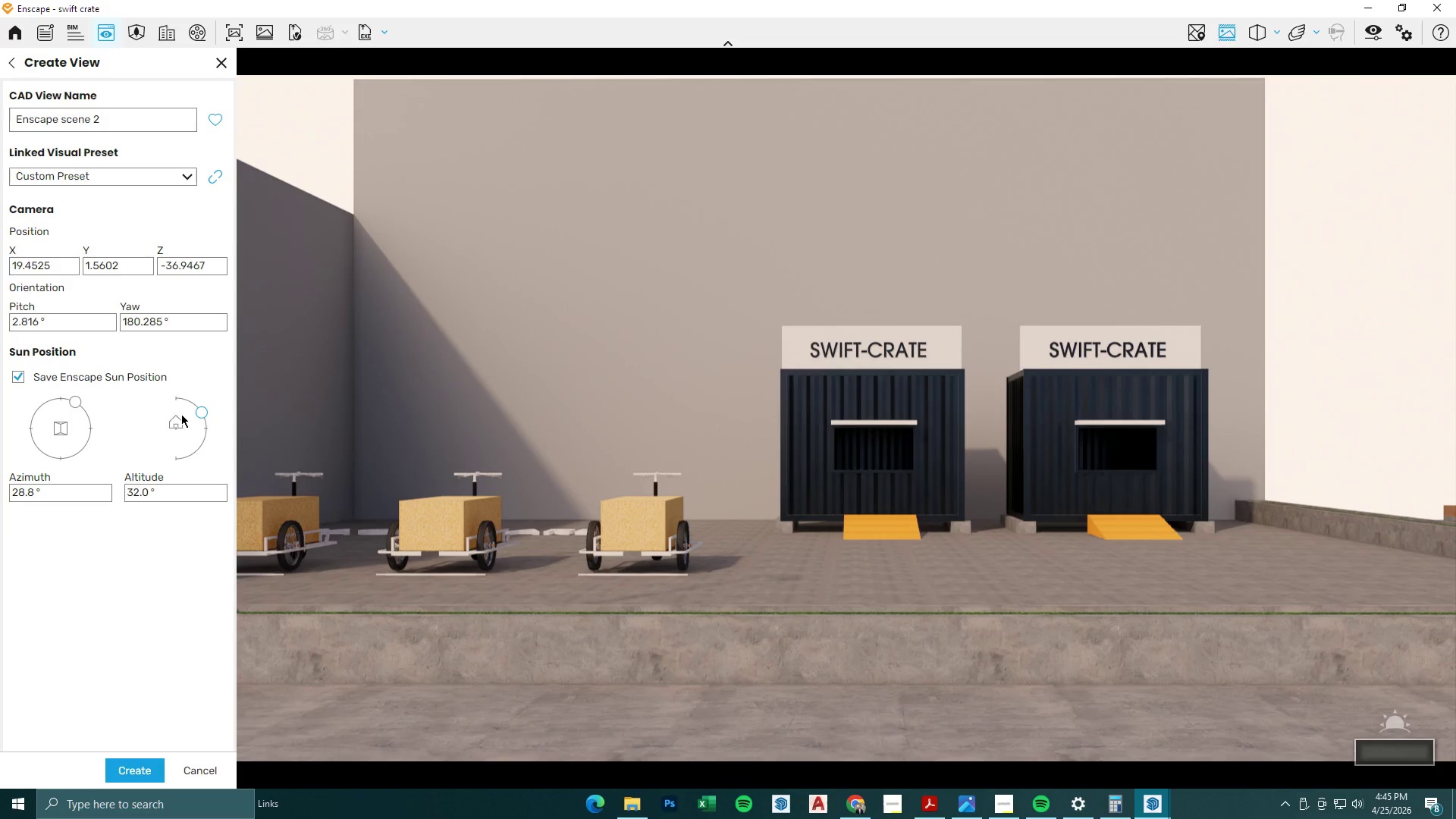 
left_click_drag(start_coordinate=[198, 412], to_coordinate=[206, 400])
 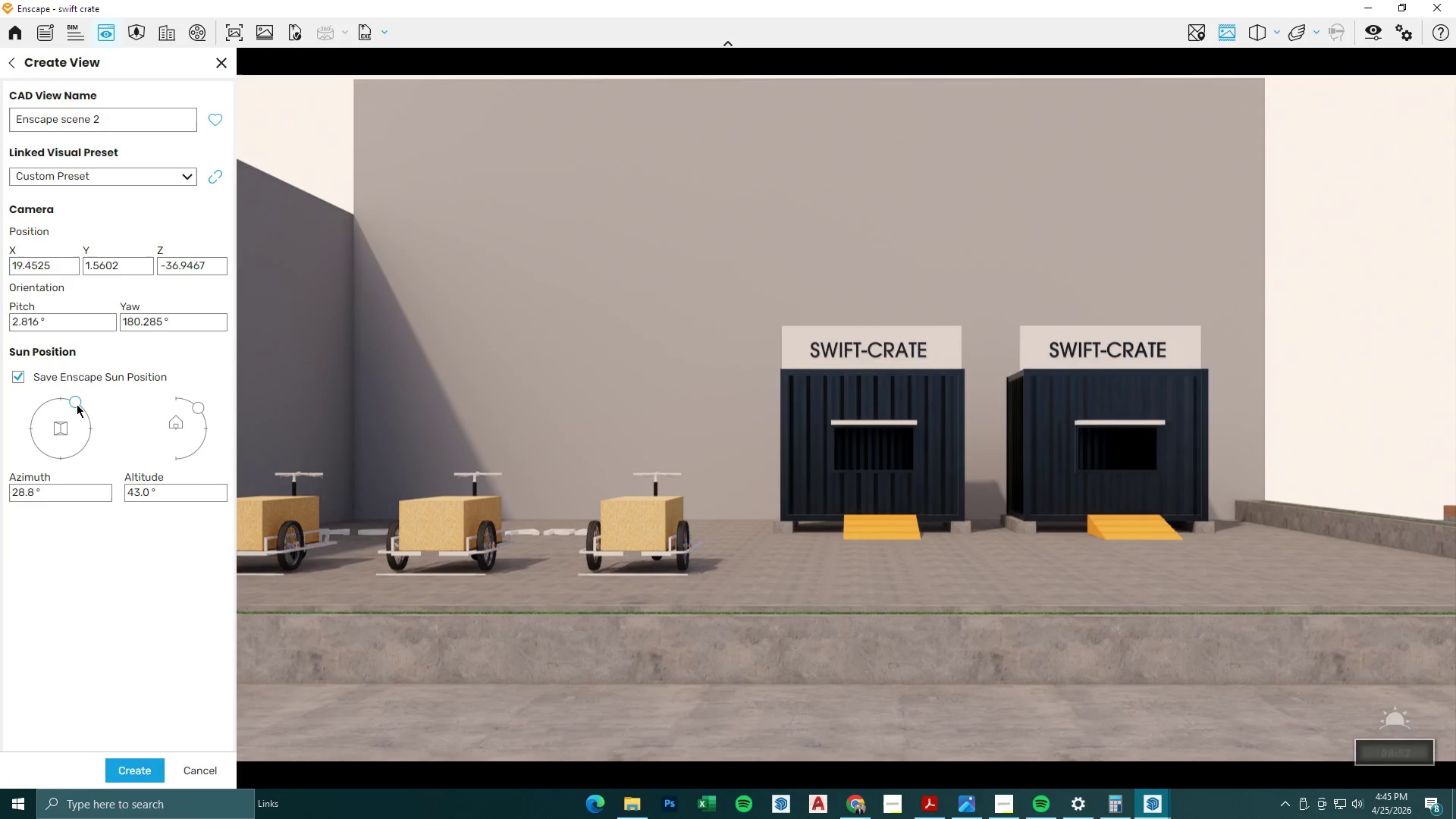 
left_click_drag(start_coordinate=[72, 402], to_coordinate=[153, 321])
 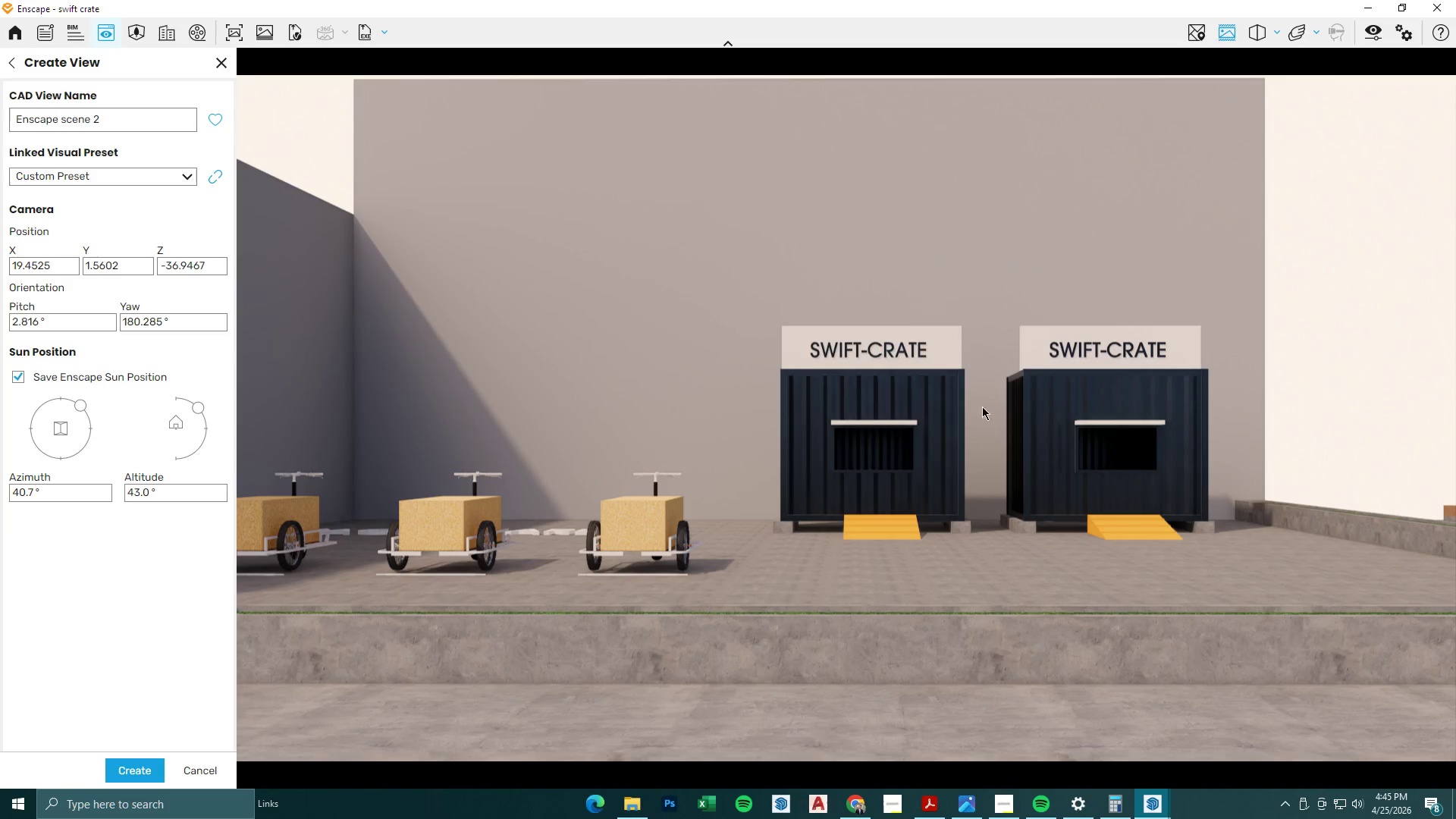 
wait(5.67)
 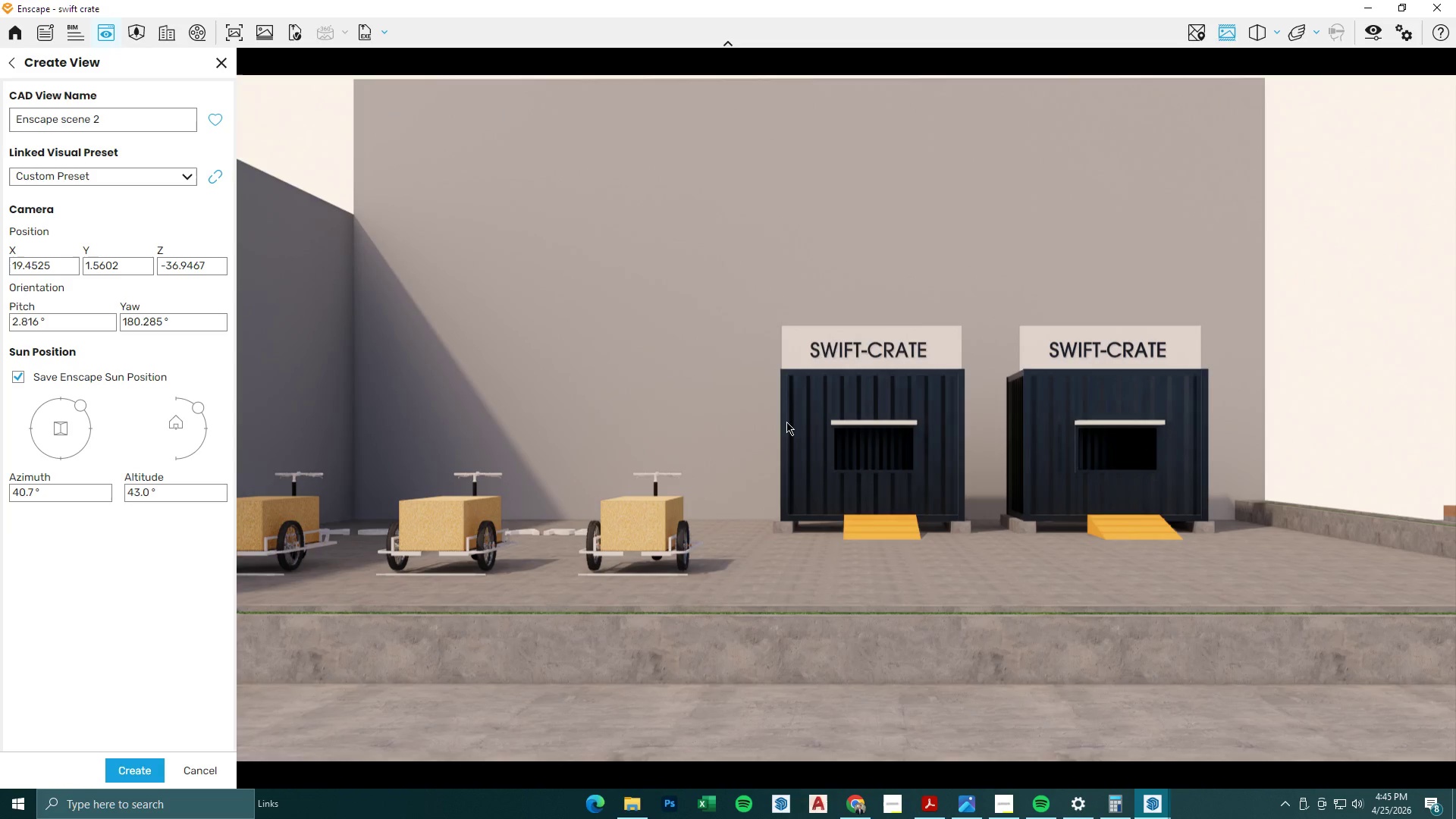 
left_click([1010, 808])